 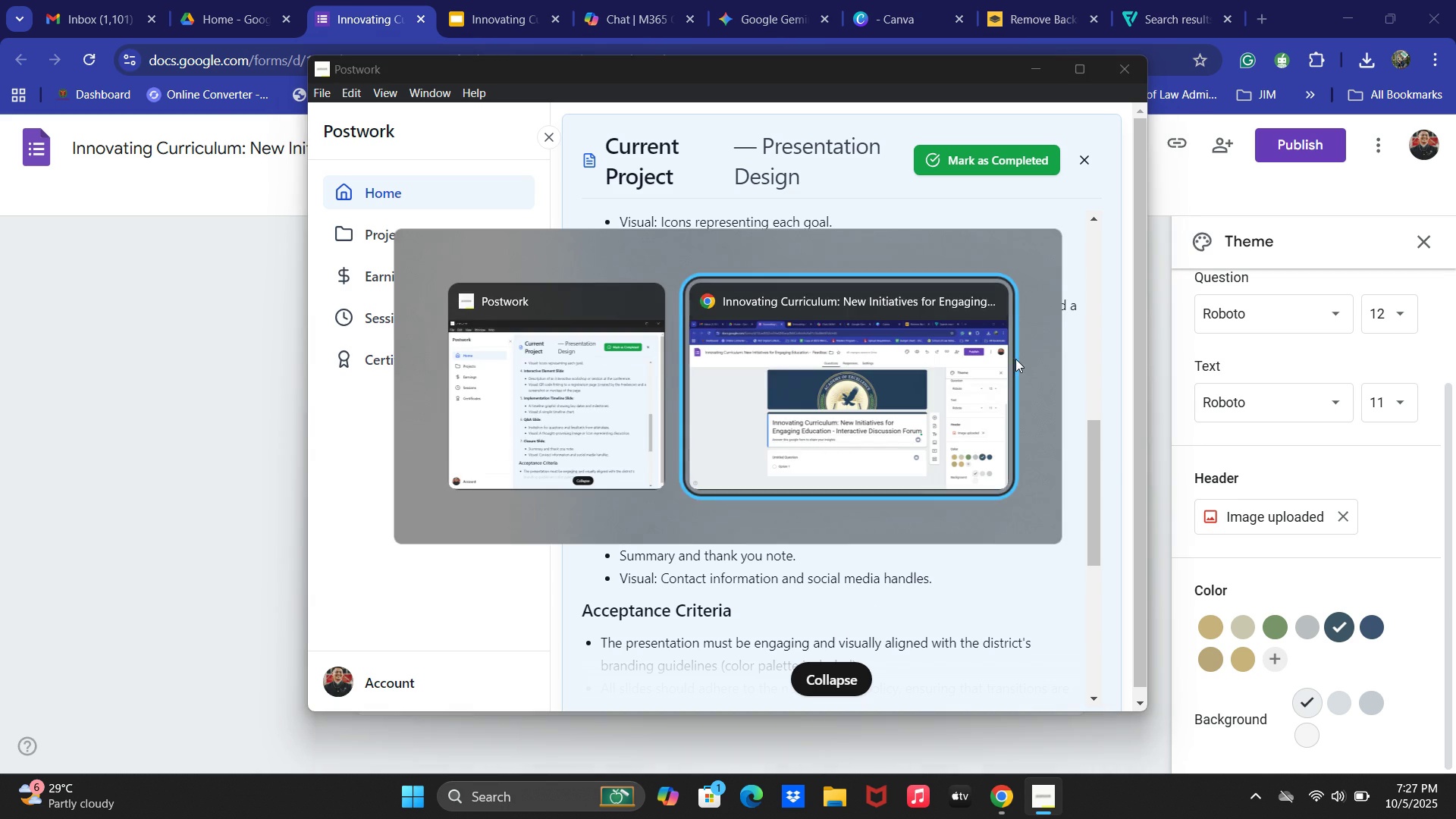 
left_click([811, 0])
 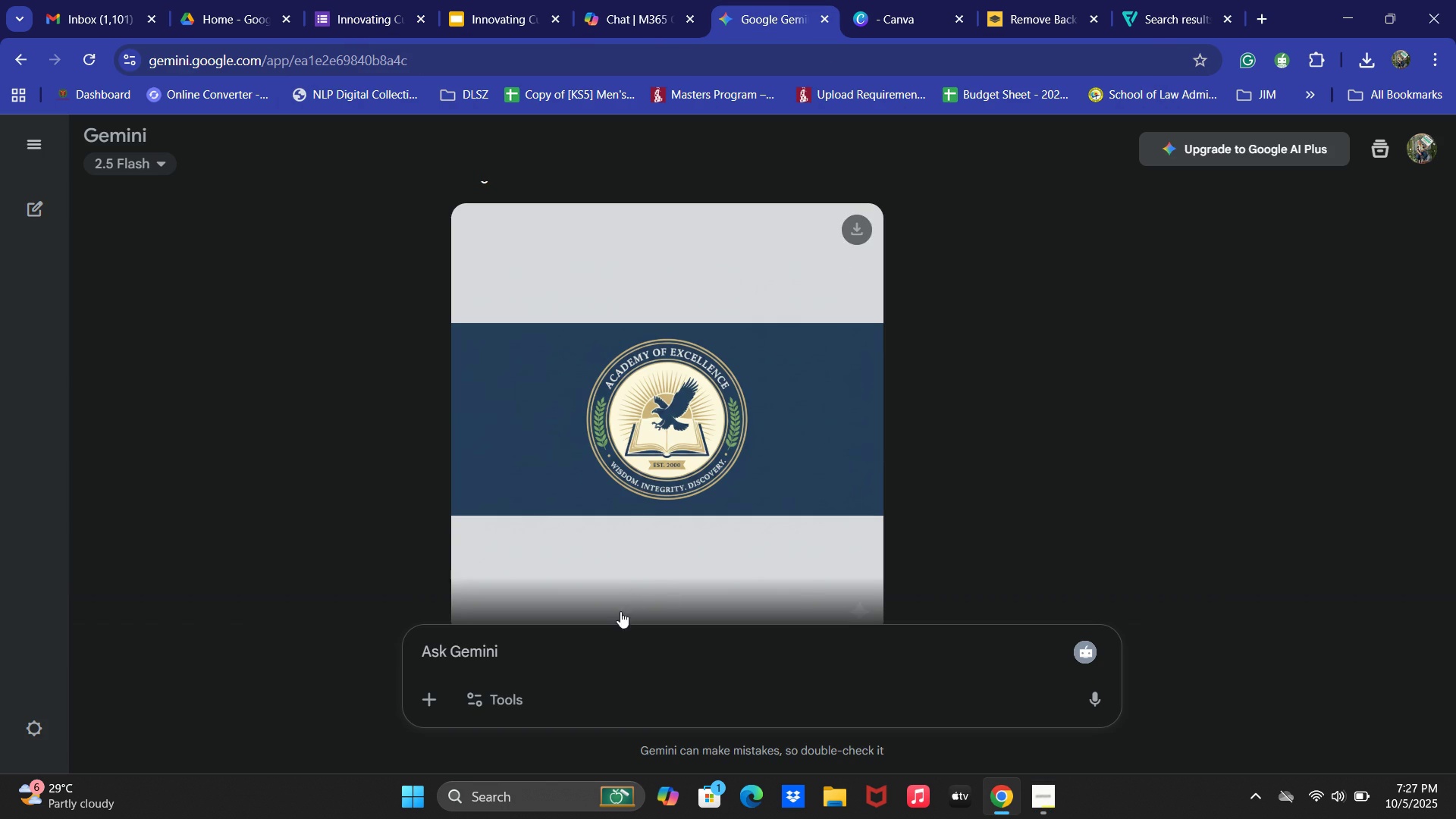 
left_click([563, 649])
 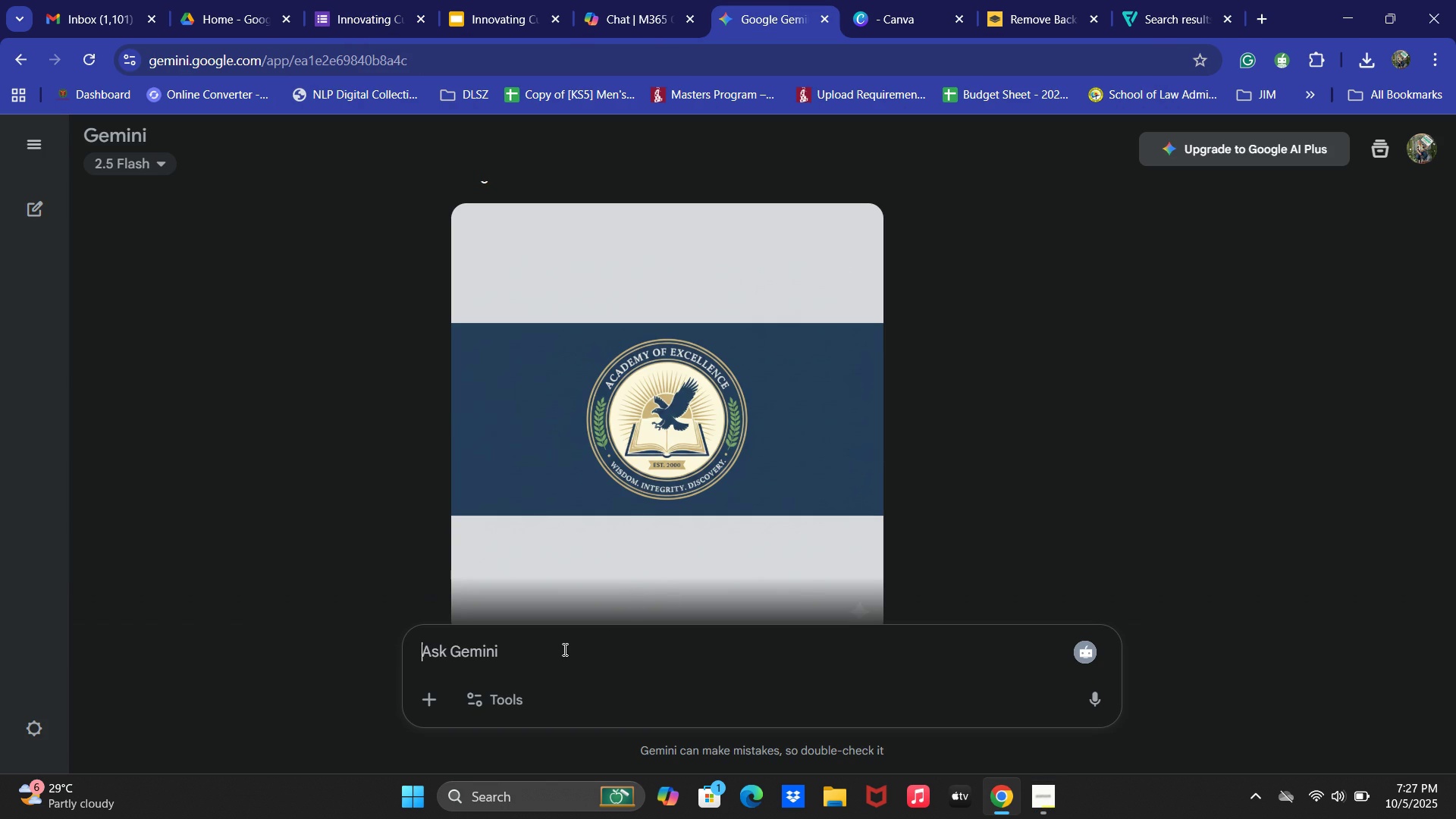 
type(Ca)
key(Backspace)
key(Backspace)
type(From the han)
key(Backspace)
key(Backspace)
key(Backspace)
type(changes in the curriculum tha )
key(Backspace)
type(t I provvis)
key(Backspace)
key(Backspace)
type(d)
key(Backspace)
key(Backspace)
type(ided, can ho)
key(Backspace)
key(Backspace)
type(you proi)
key(Backspace)
type(vise)
key(Backspace)
key(Backspace)
type(de a short interactivew)
key(Backspace)
type(session )
key(Backspace)
key(Backspace)
key(Backspace)
key(Backspace)
key(Backspace)
key(Backspace)
key(Backspace)
key(Backspace)
type( session that i)
key(Backspace)
type(I cao)
key(Backspace)
type(n do i)
key(Backspace)
type(via google forms)
 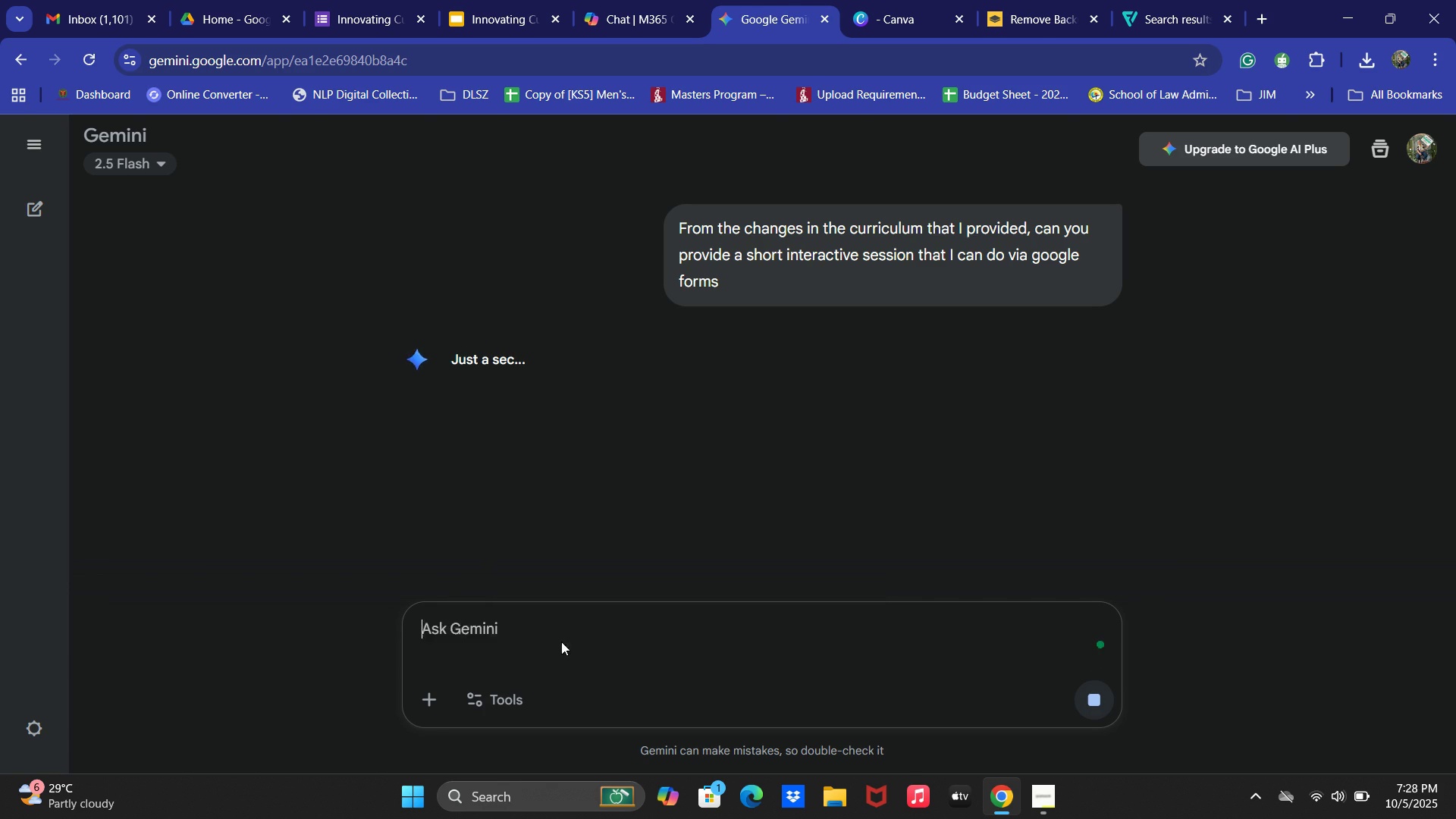 
key(Enter)
 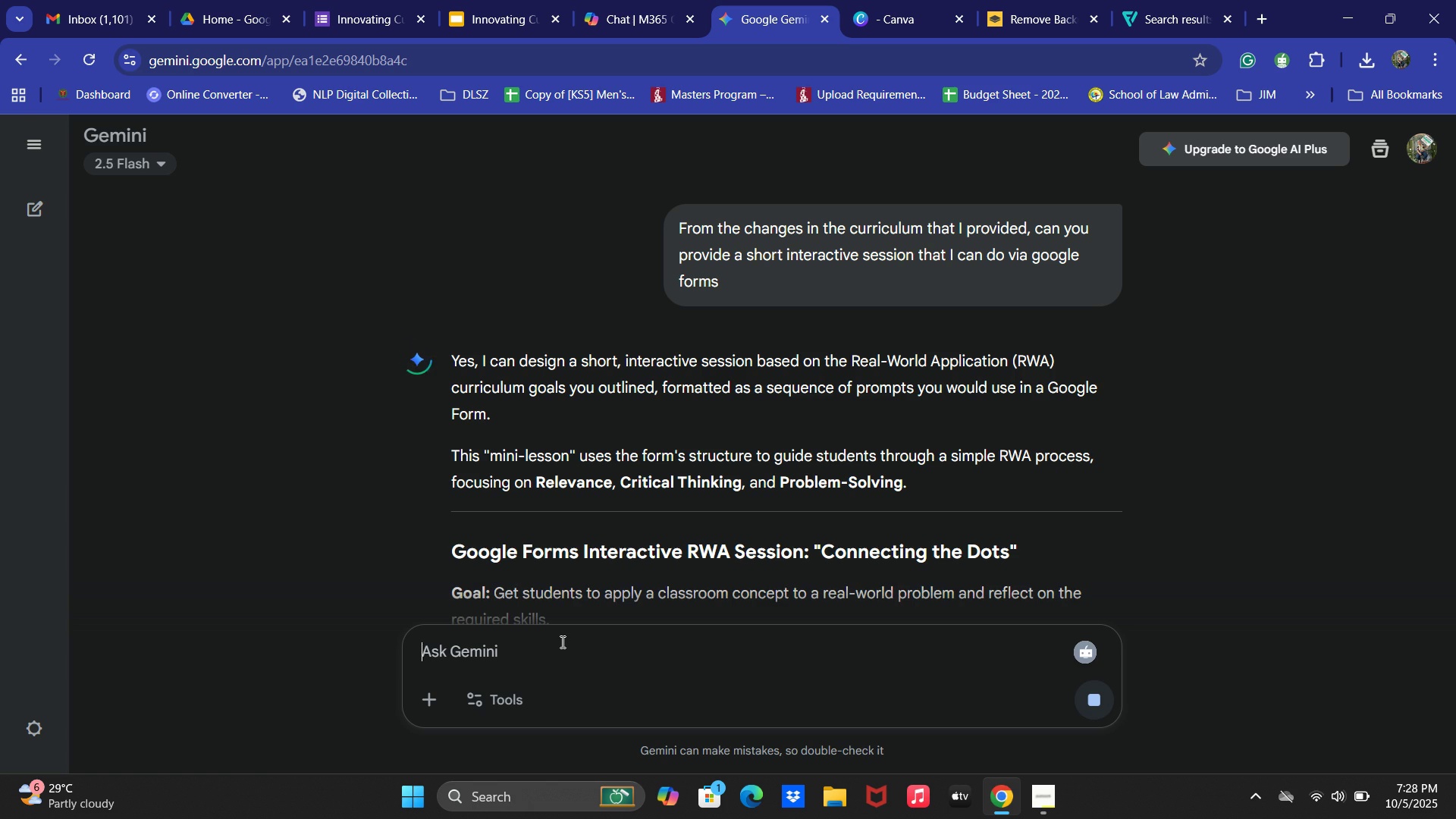 
wait(6.47)
 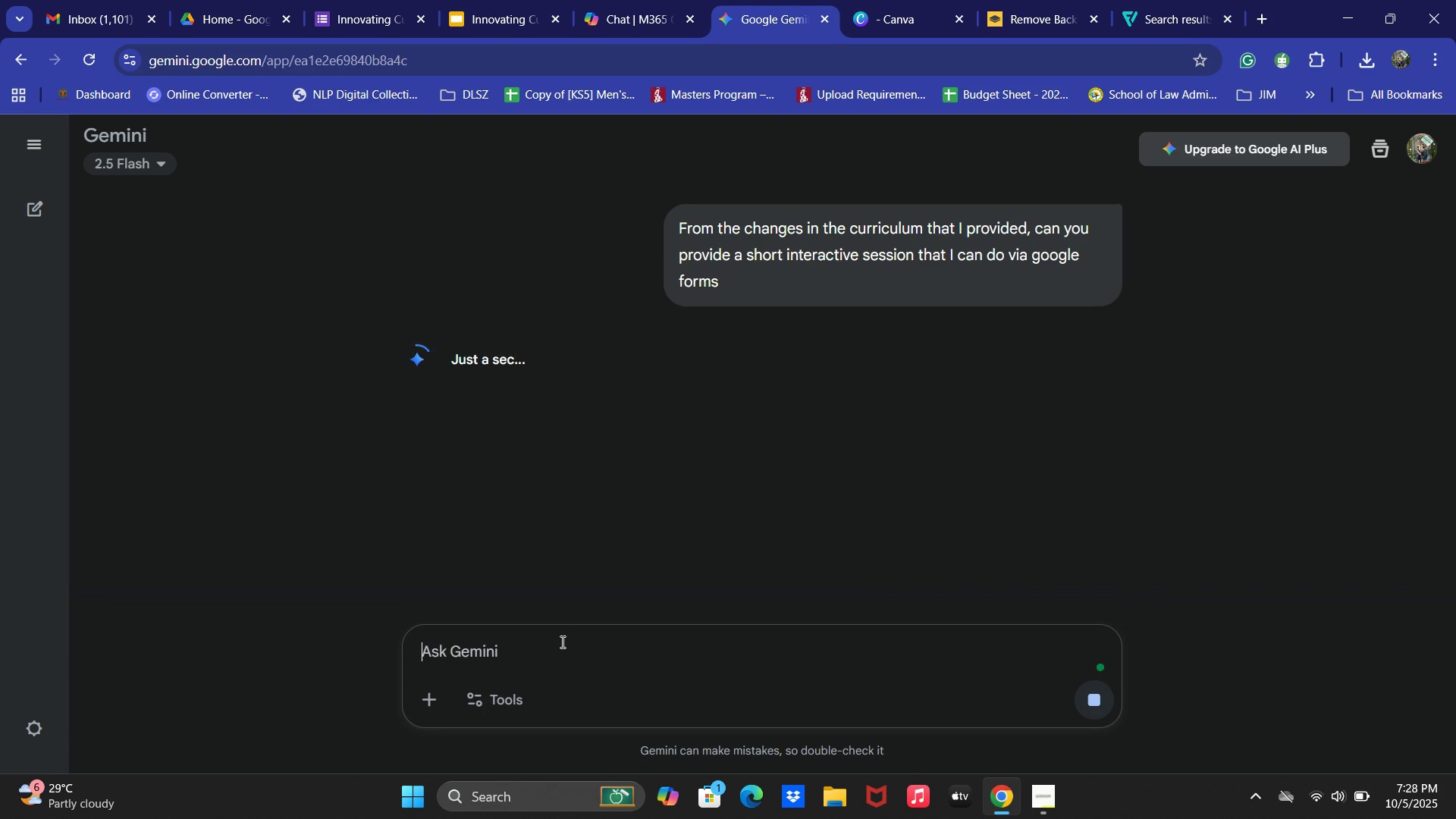 
scroll: coordinate [683, 479], scroll_direction: down, amount: 7.0
 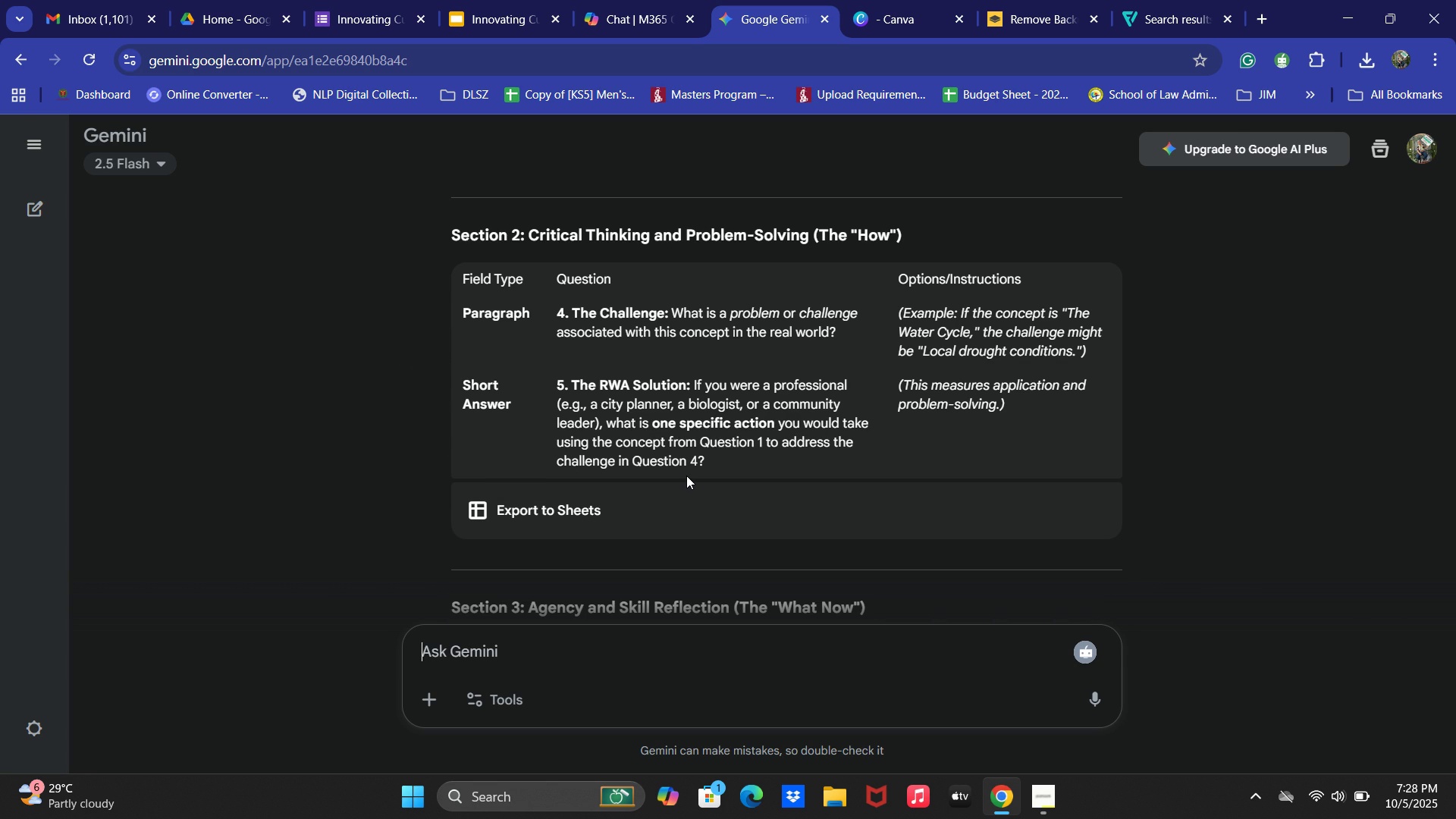 
wait(10.94)
 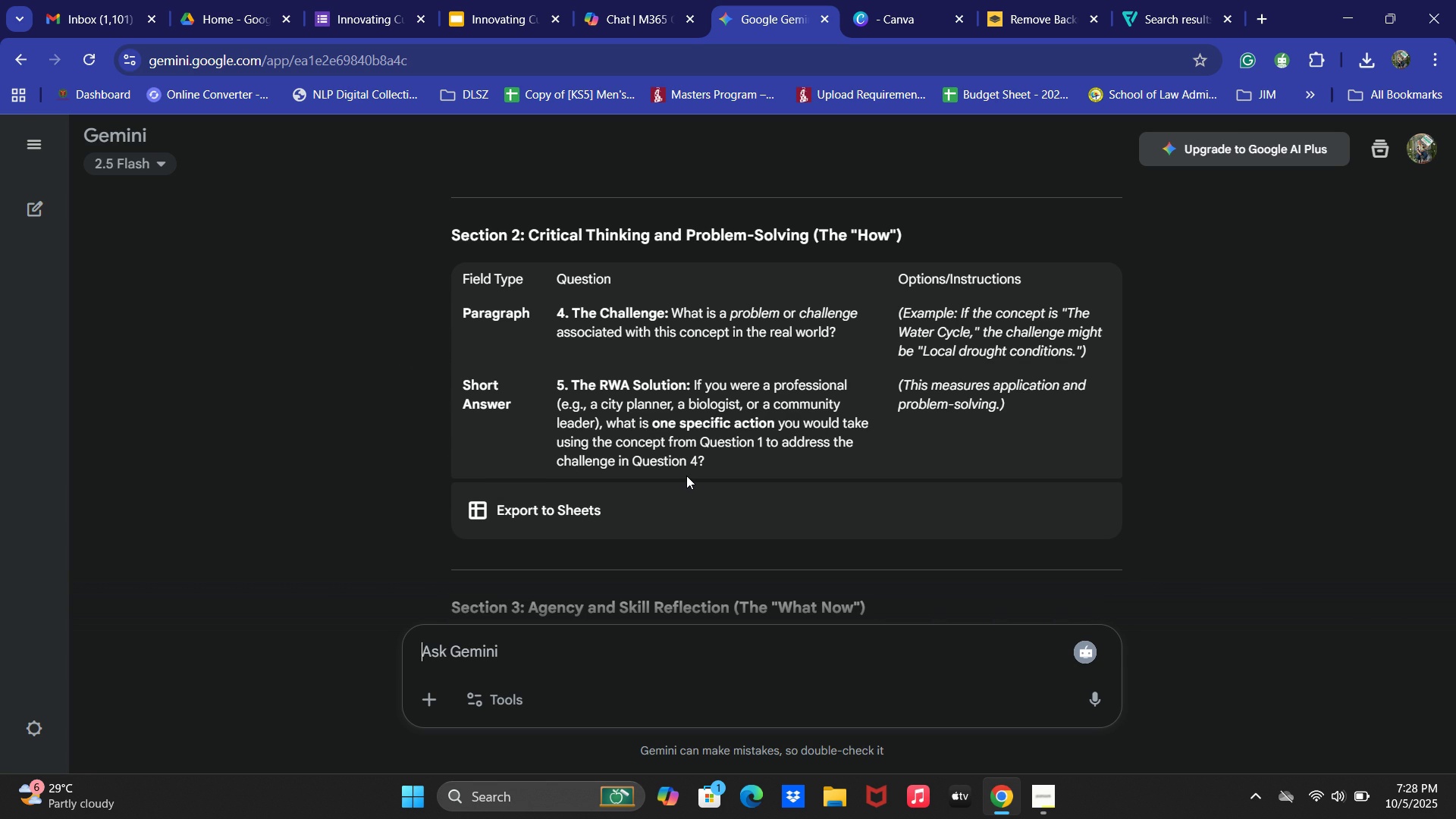 
scroll: coordinate [726, 450], scroll_direction: down, amount: 5.0
 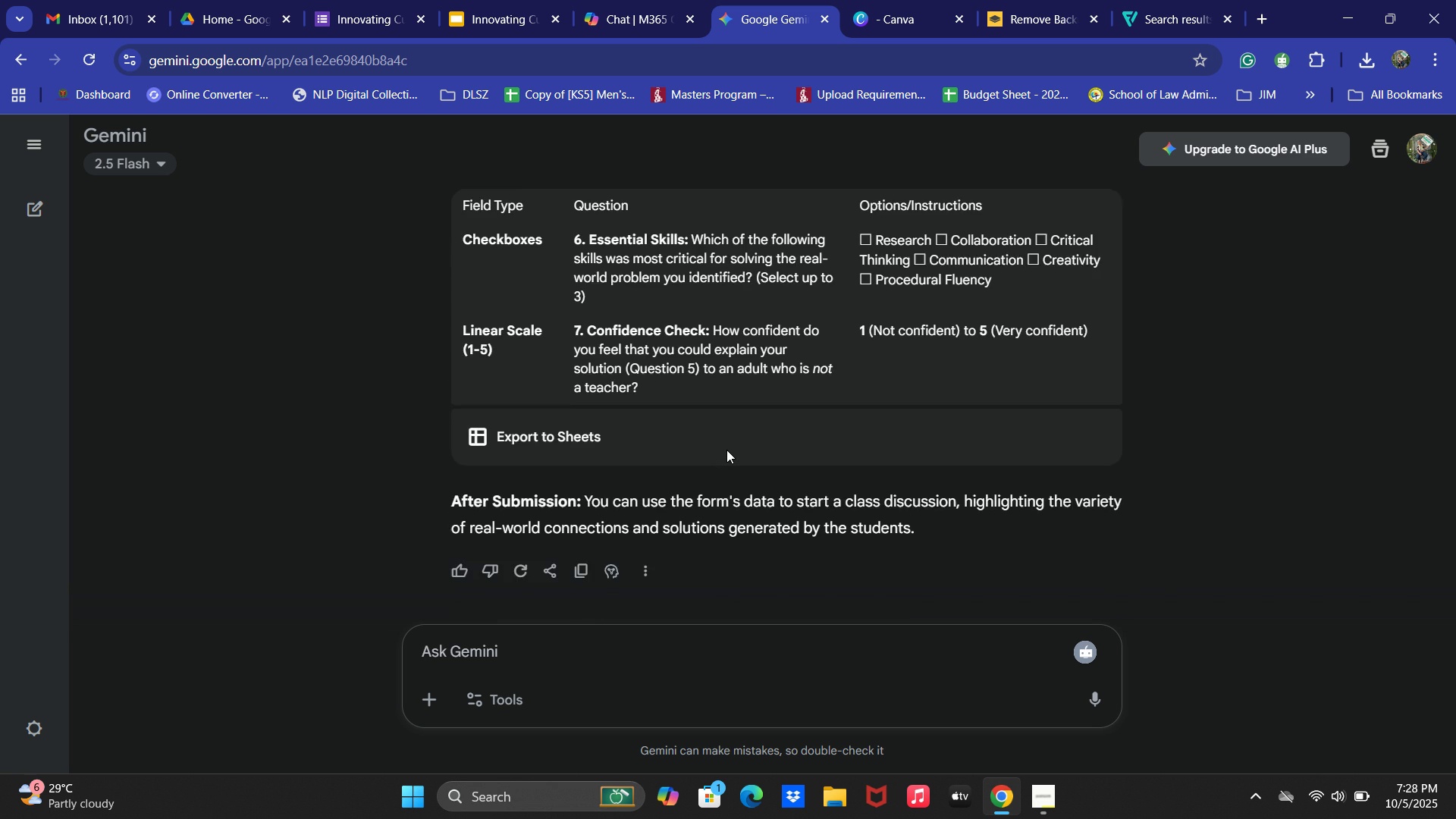 
scroll: coordinate [726, 448], scroll_direction: up, amount: 10.0
 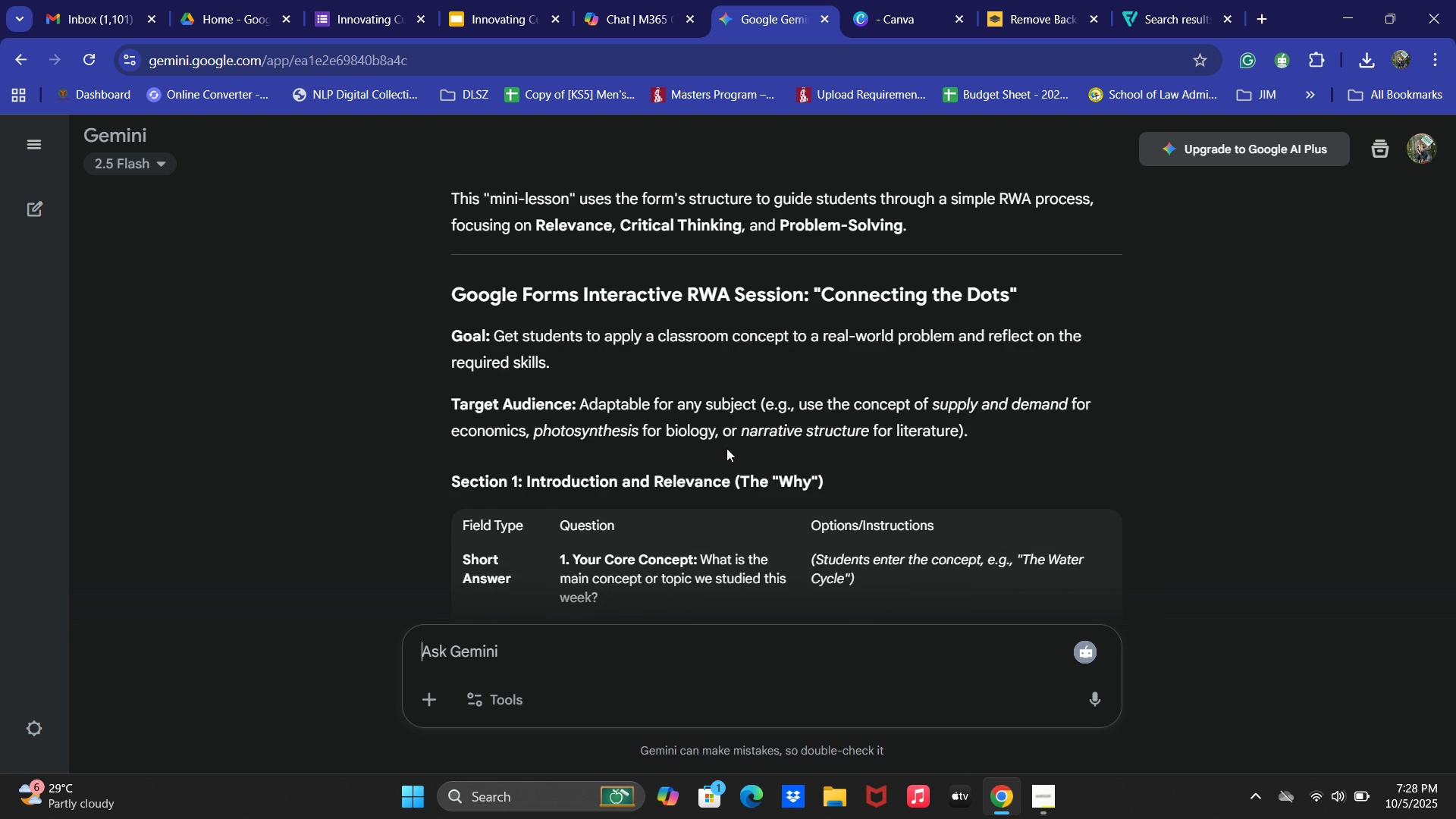 
scroll: coordinate [726, 448], scroll_direction: down, amount: 1.0
 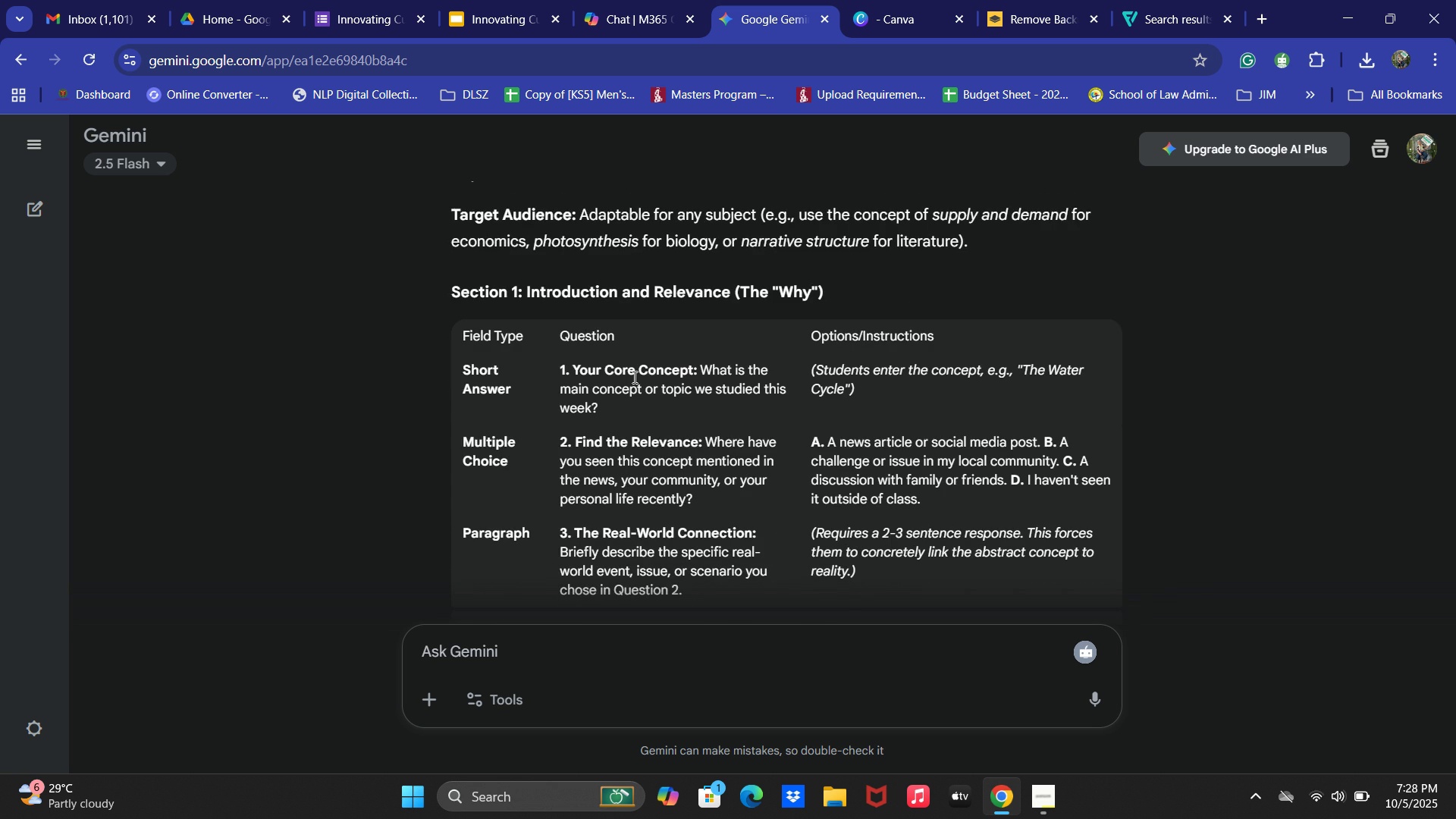 
left_click([396, 0])
 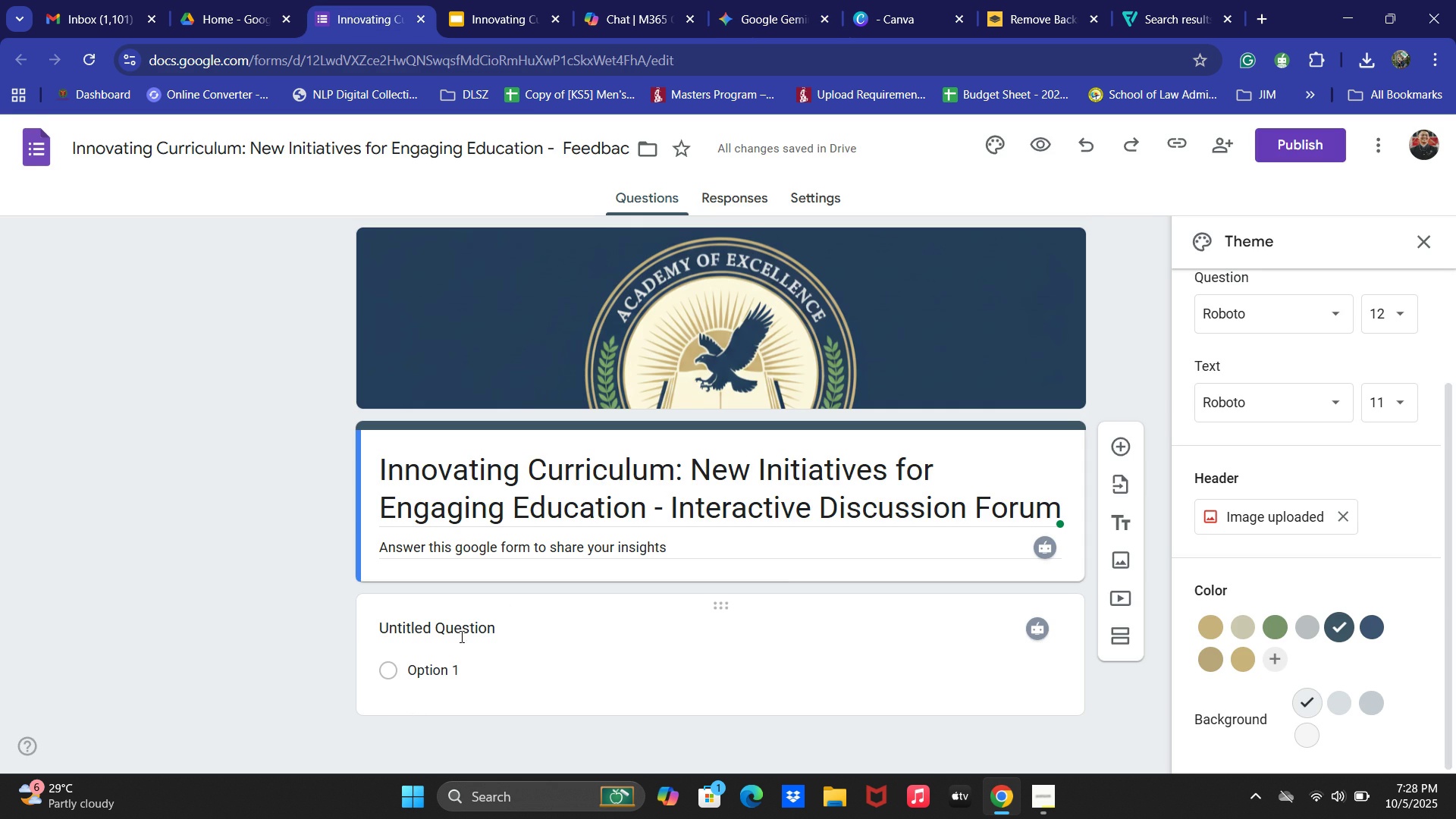 
left_click([461, 627])
 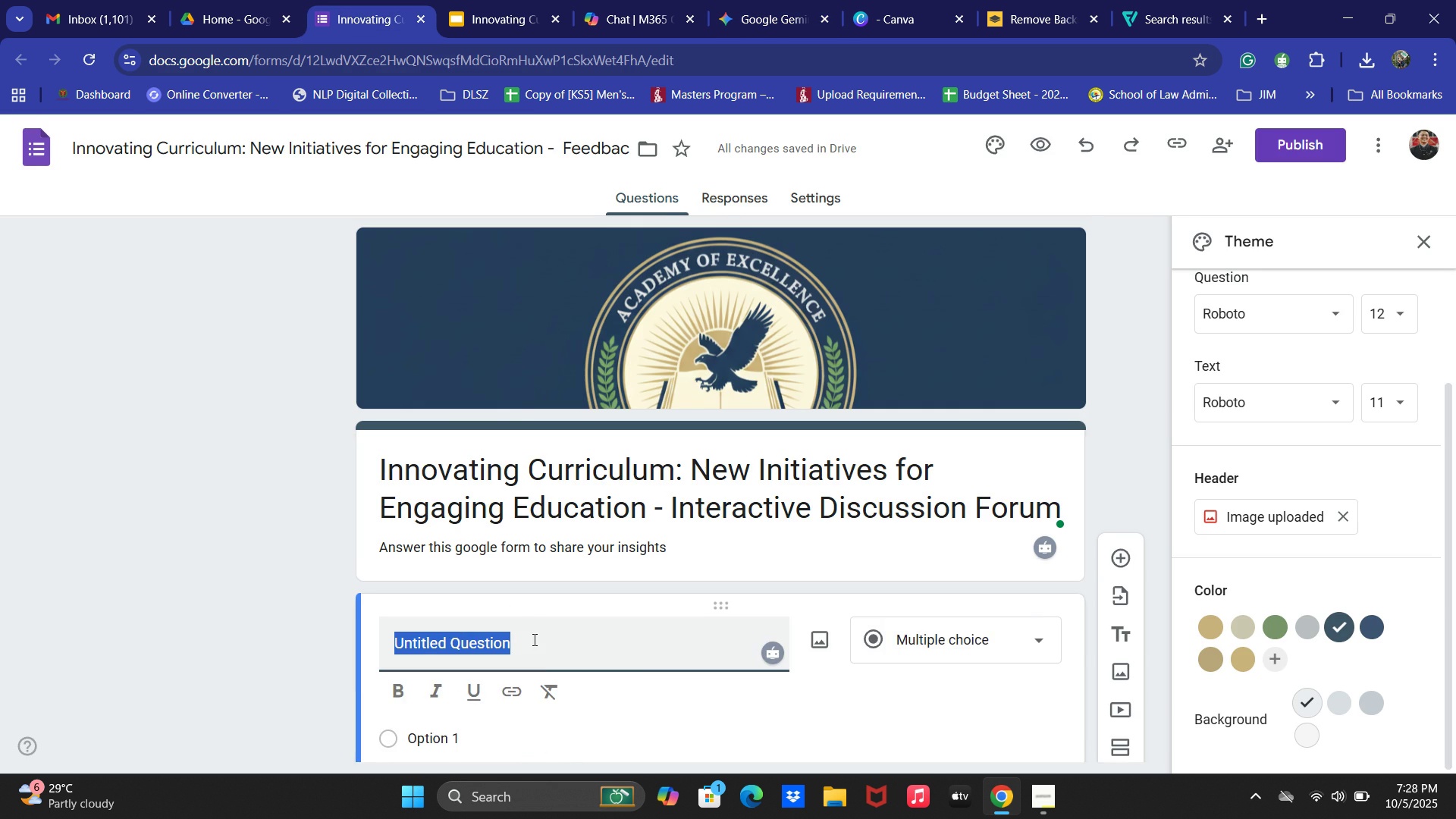 
scroll: coordinate [531, 607], scroll_direction: down, amount: 2.0
 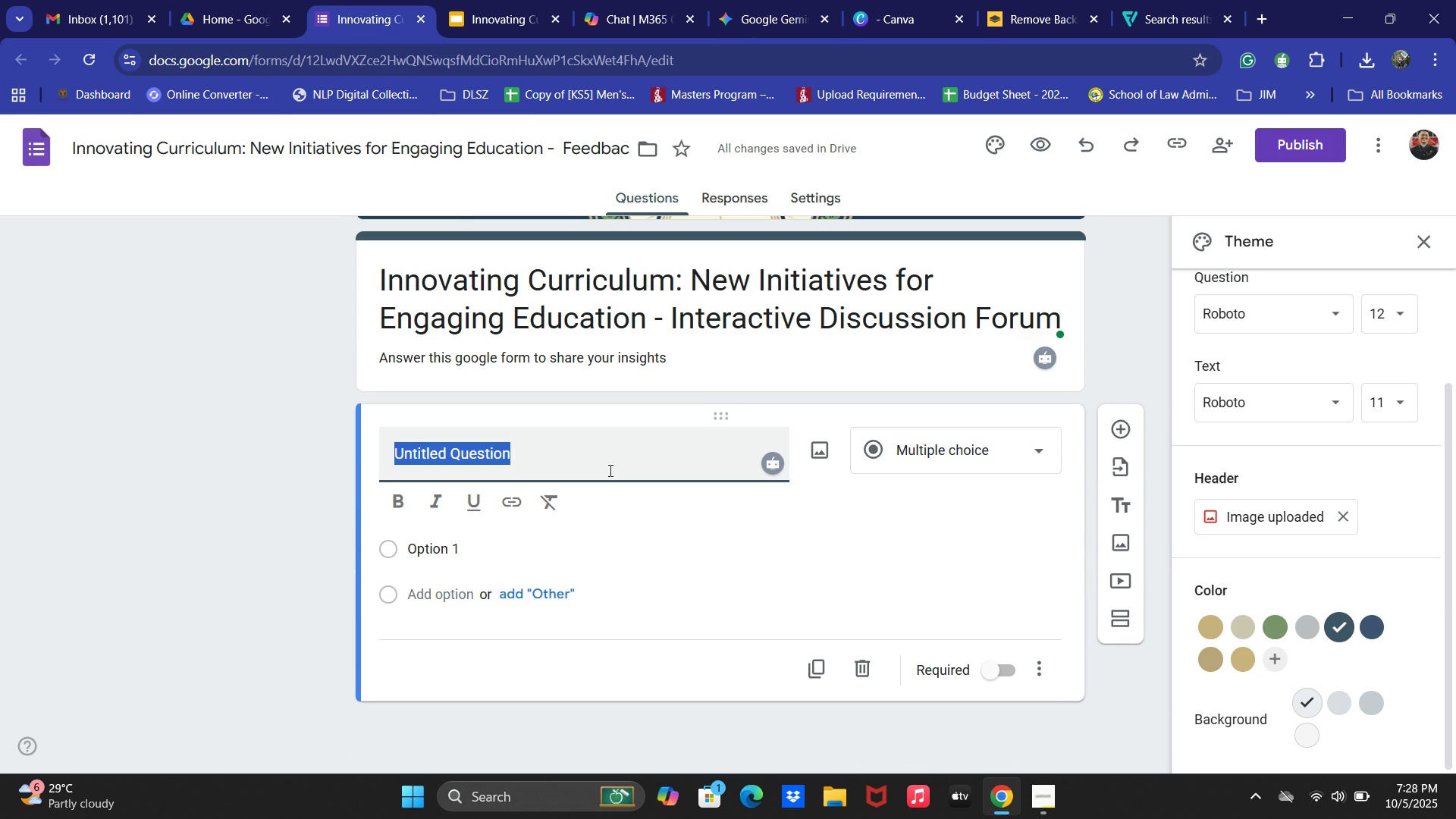 
key(Backspace)
 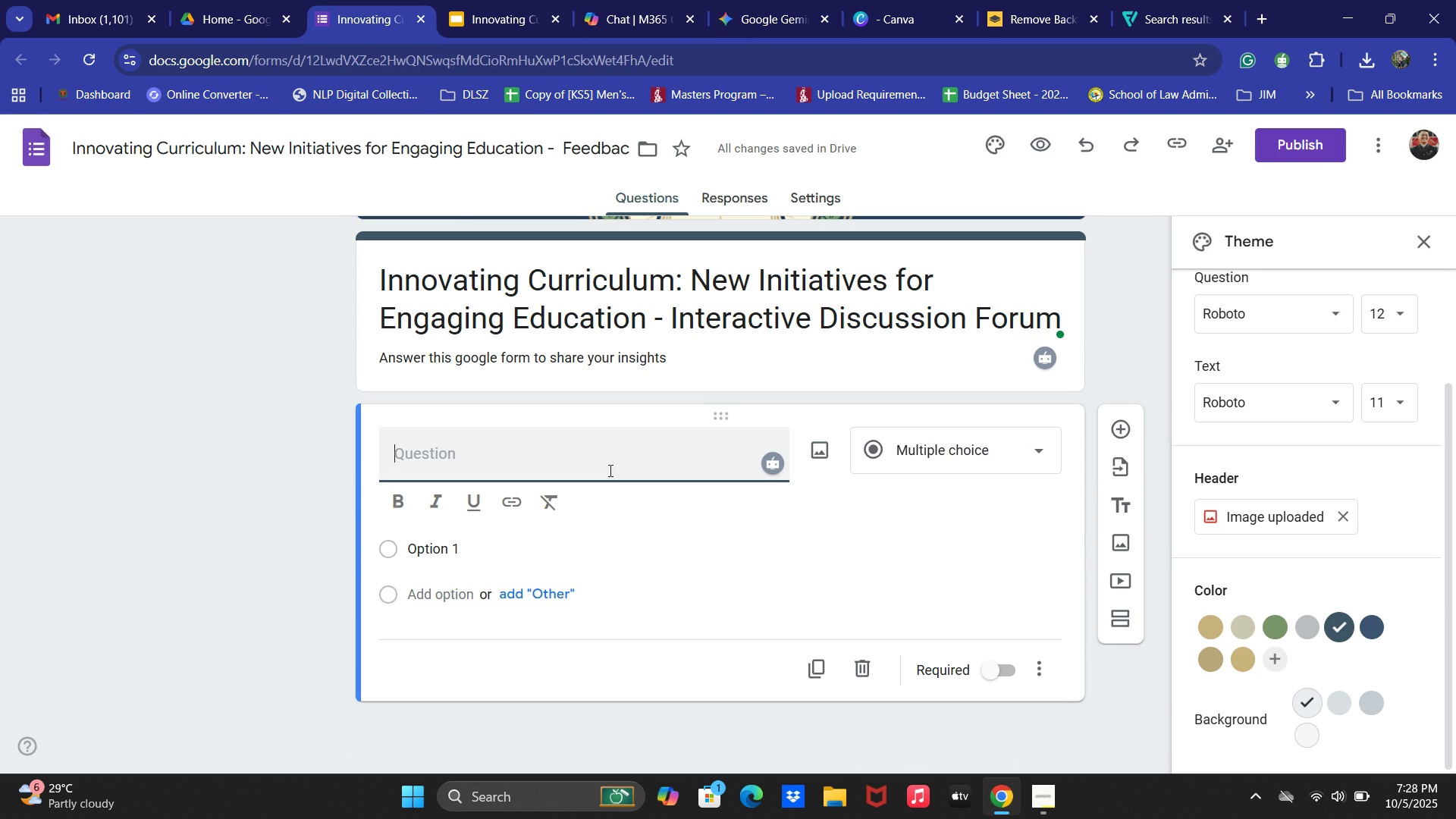 
key(Control+ControlLeft)
 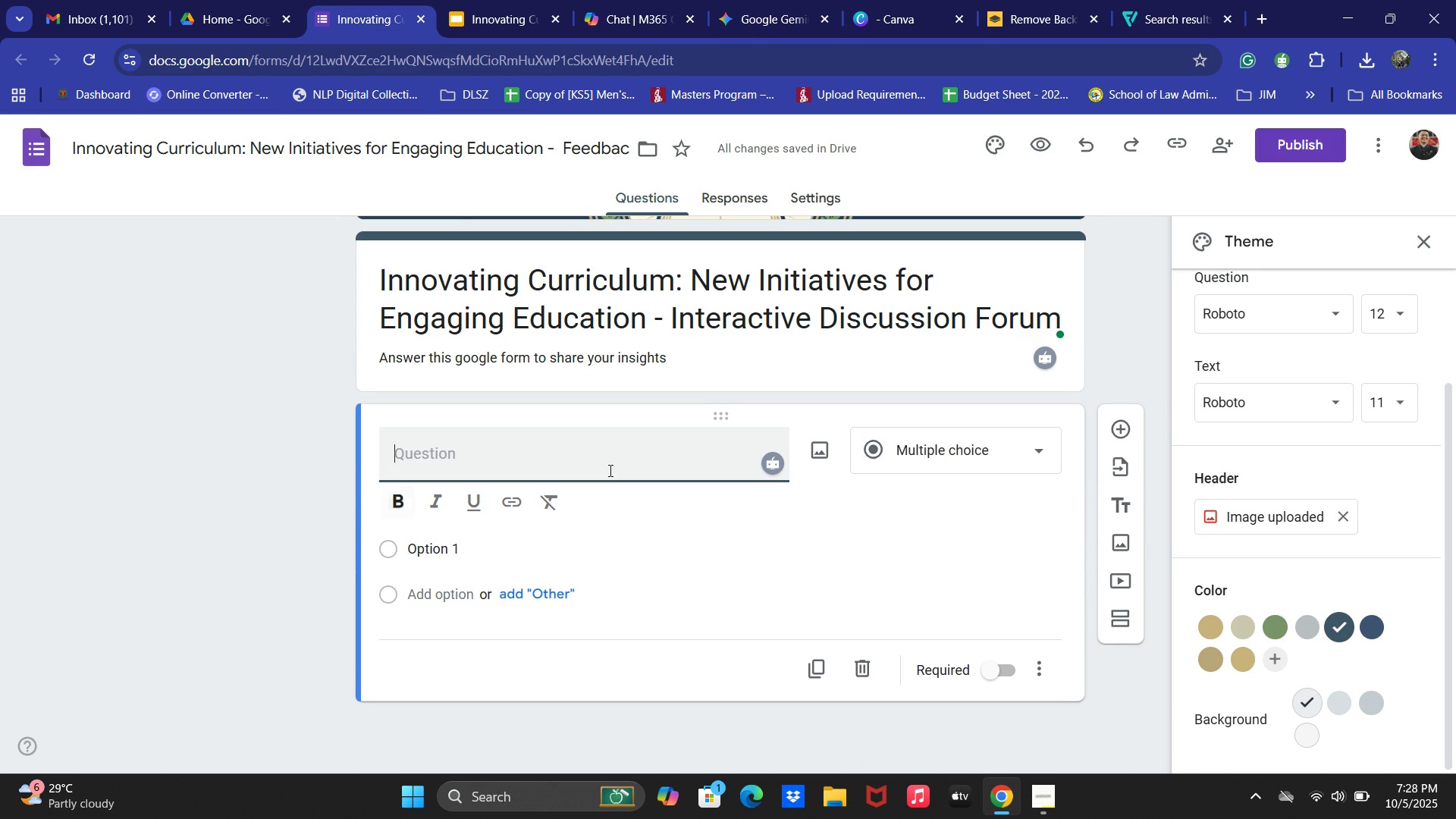 
key(Control+B)